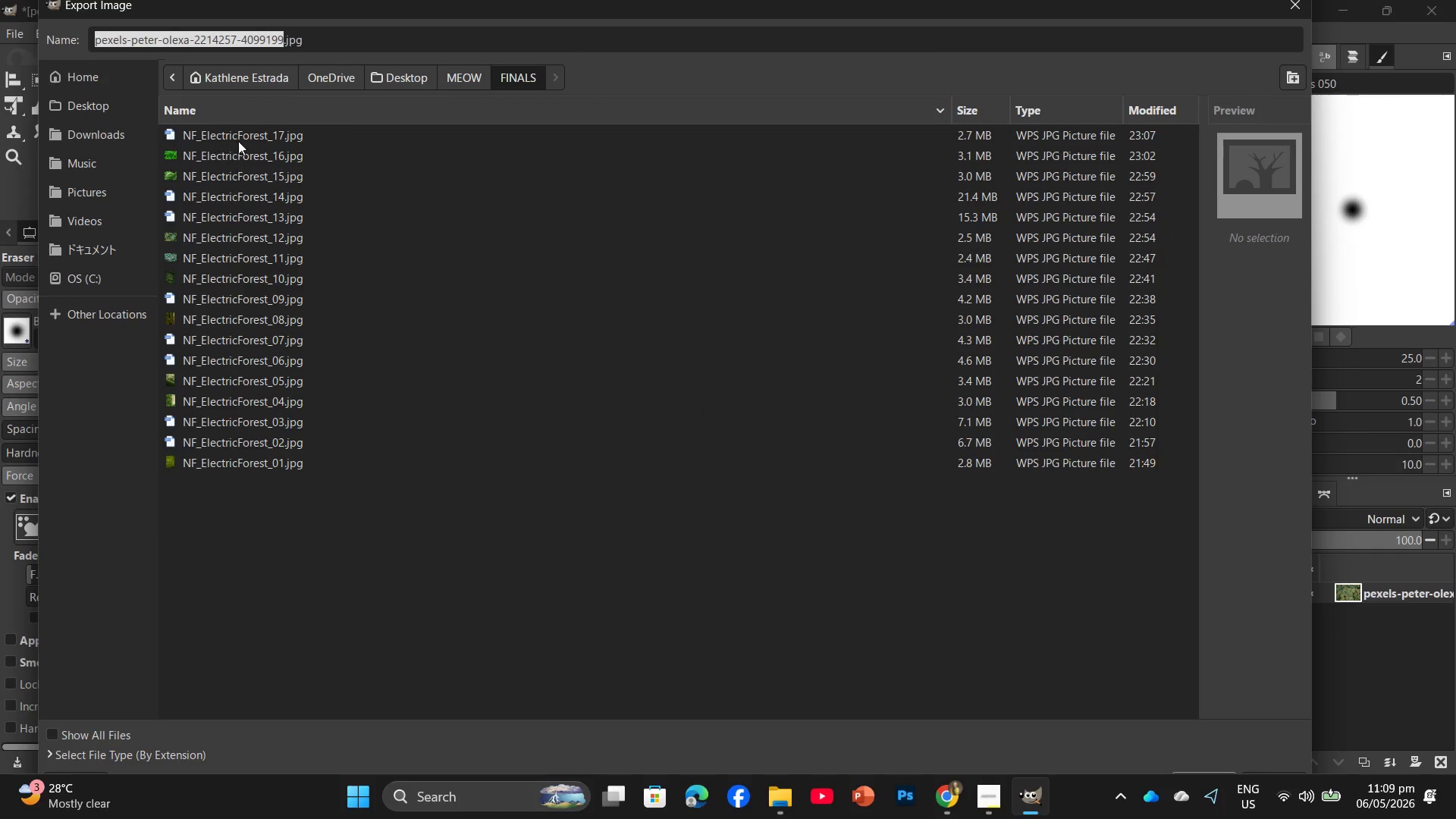 
left_click([241, 138])
 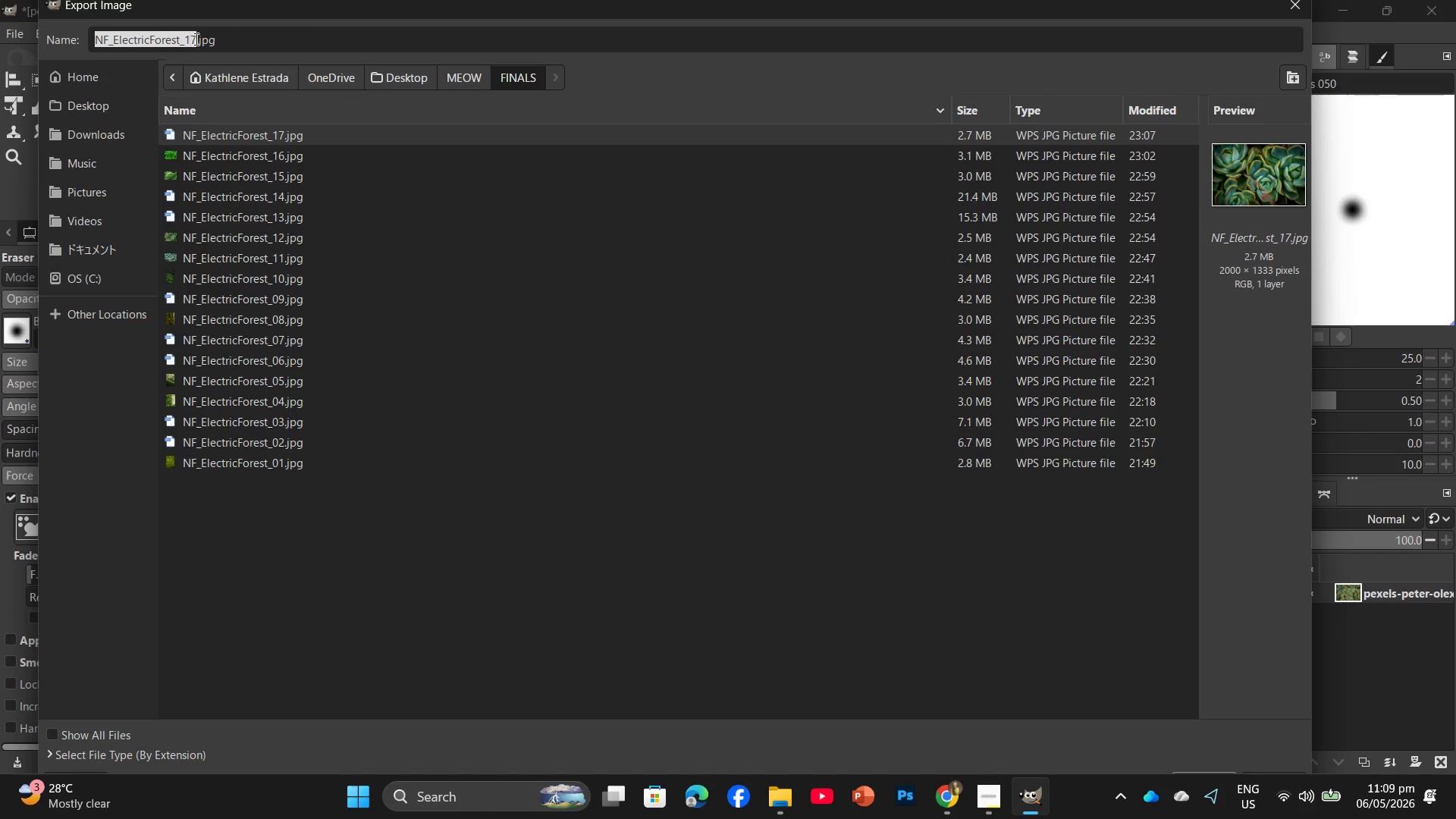 
left_click([195, 39])
 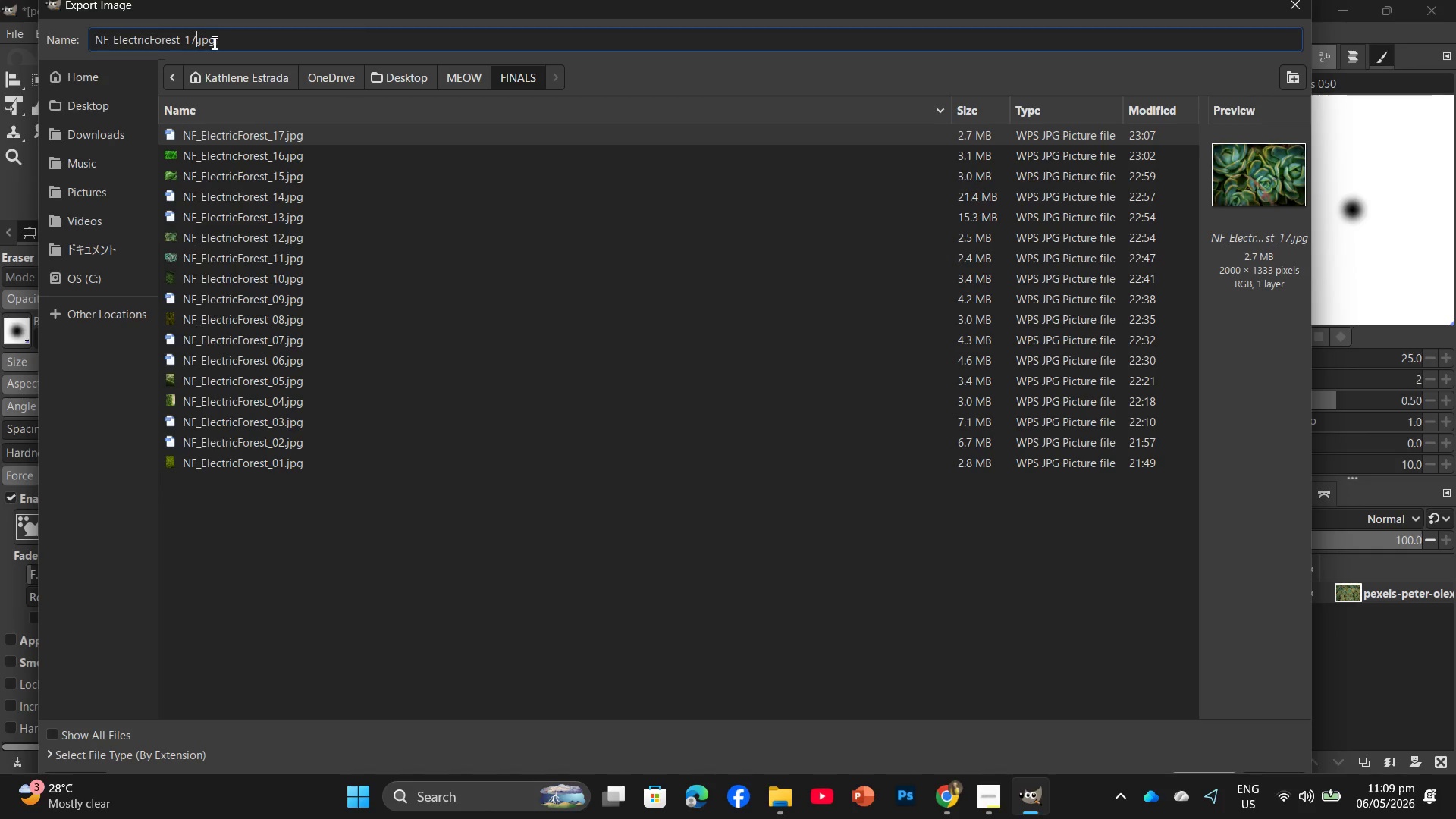 
key(Backspace)
 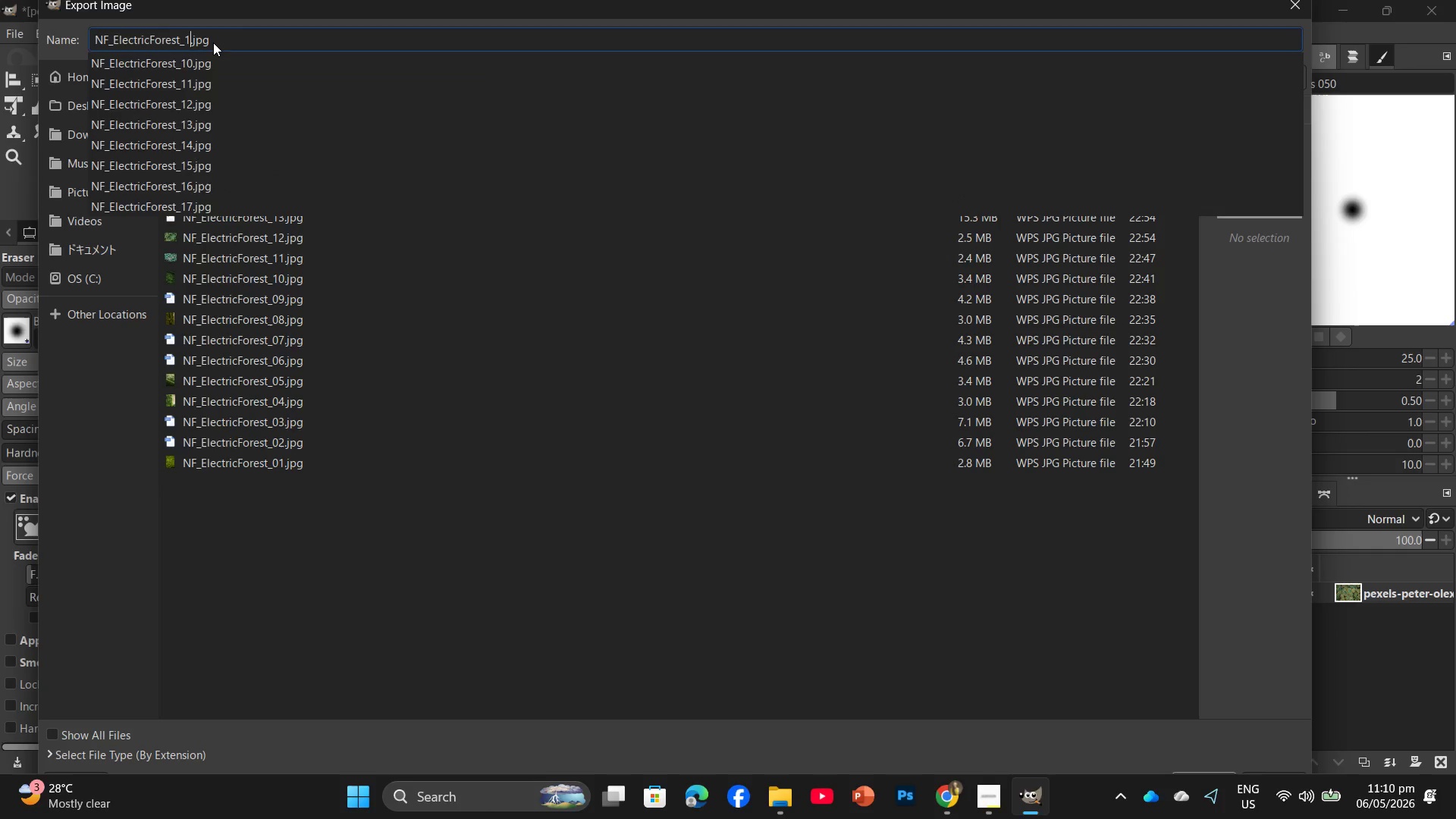 
key(Numpad8)
 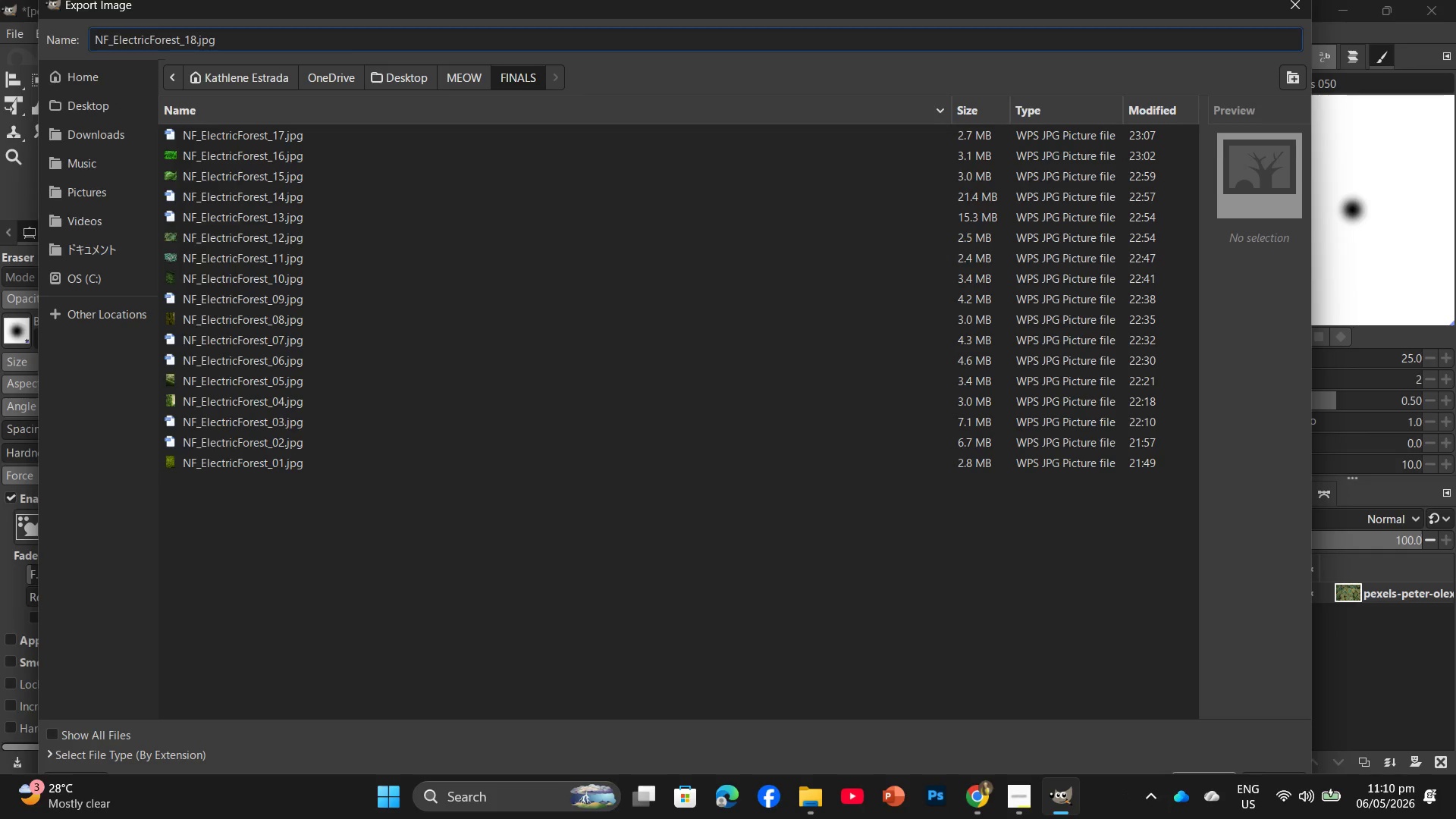 
key(Enter)
 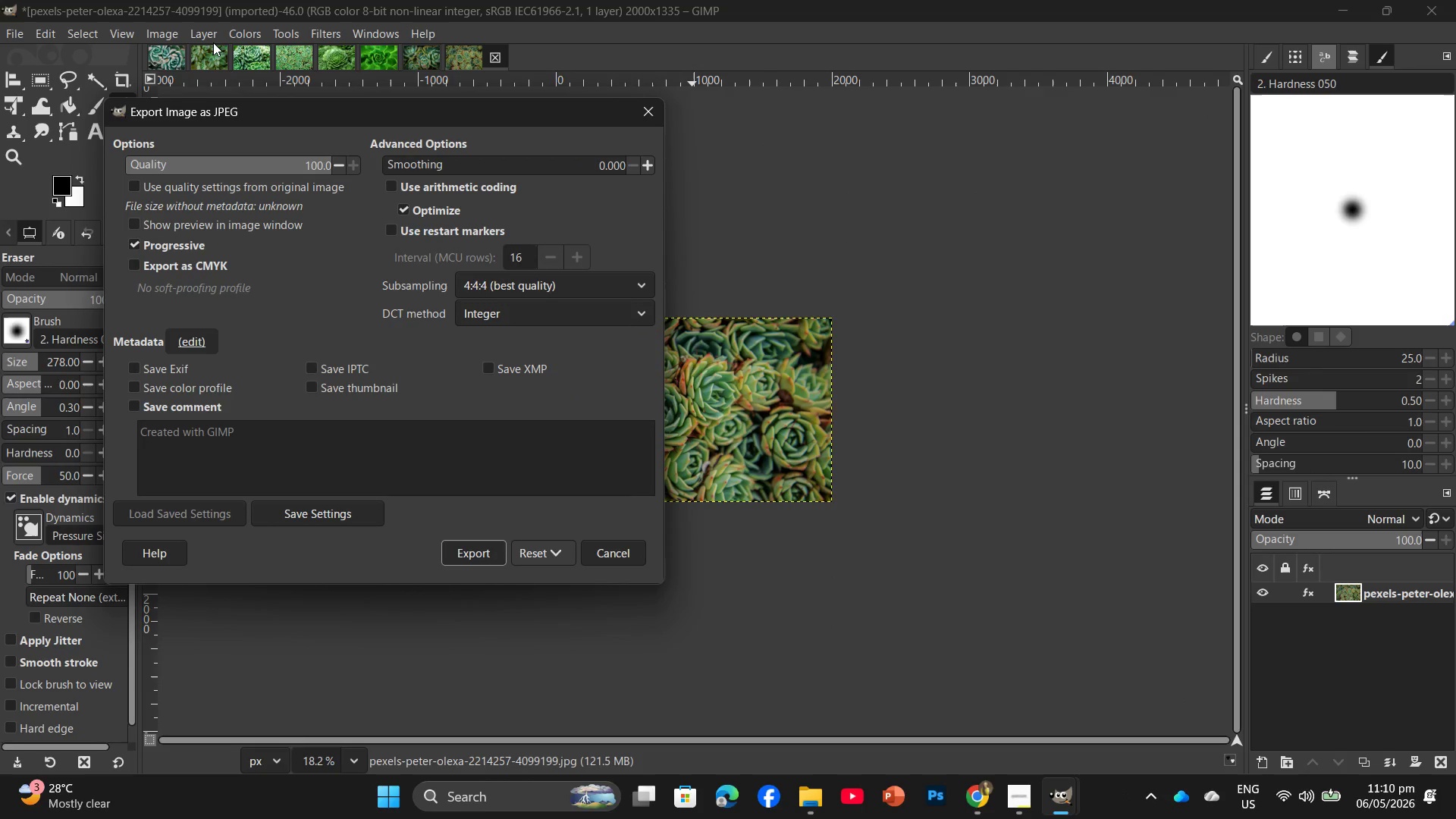 
key(Enter)